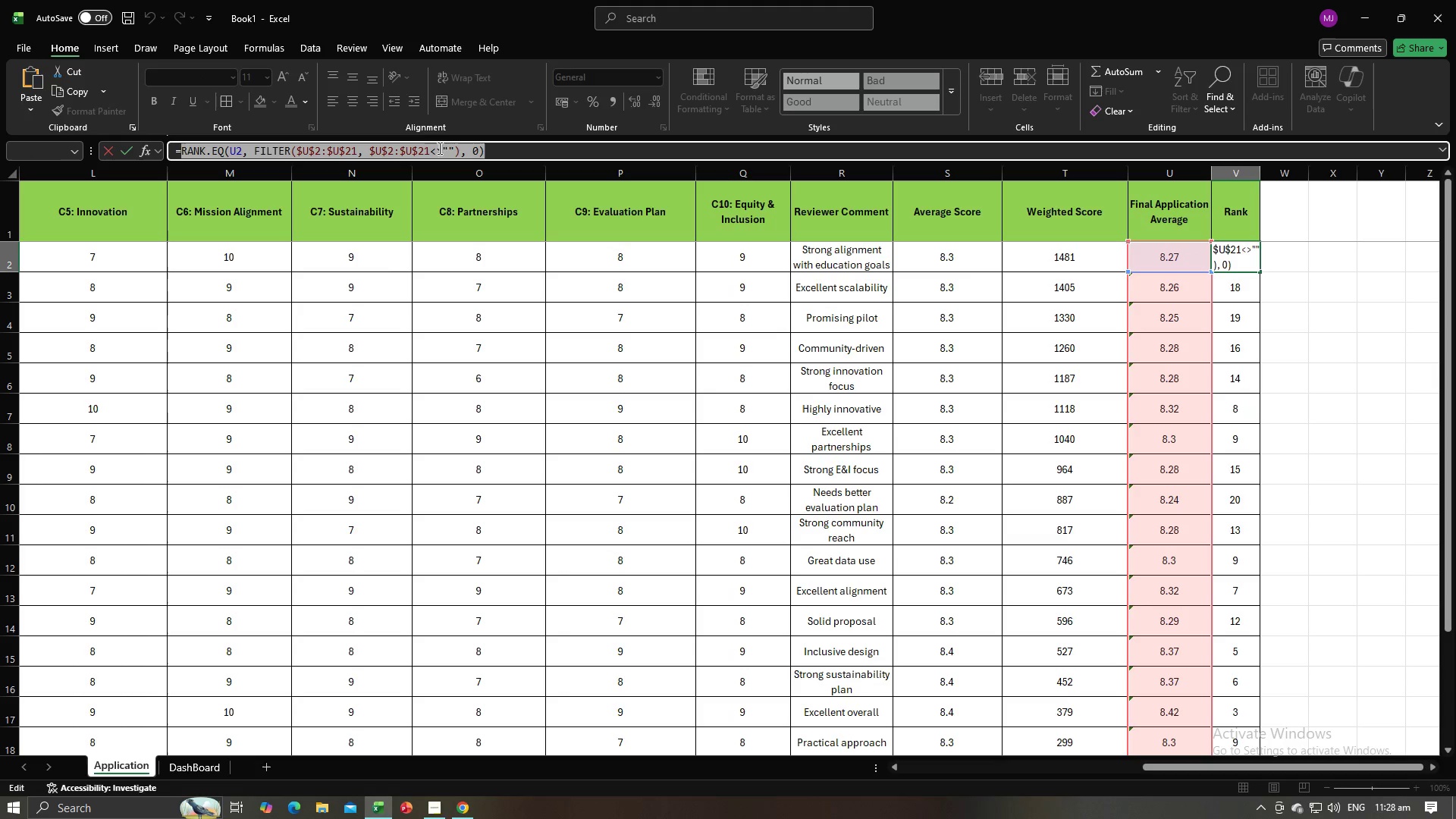 
left_click([450, 151])
 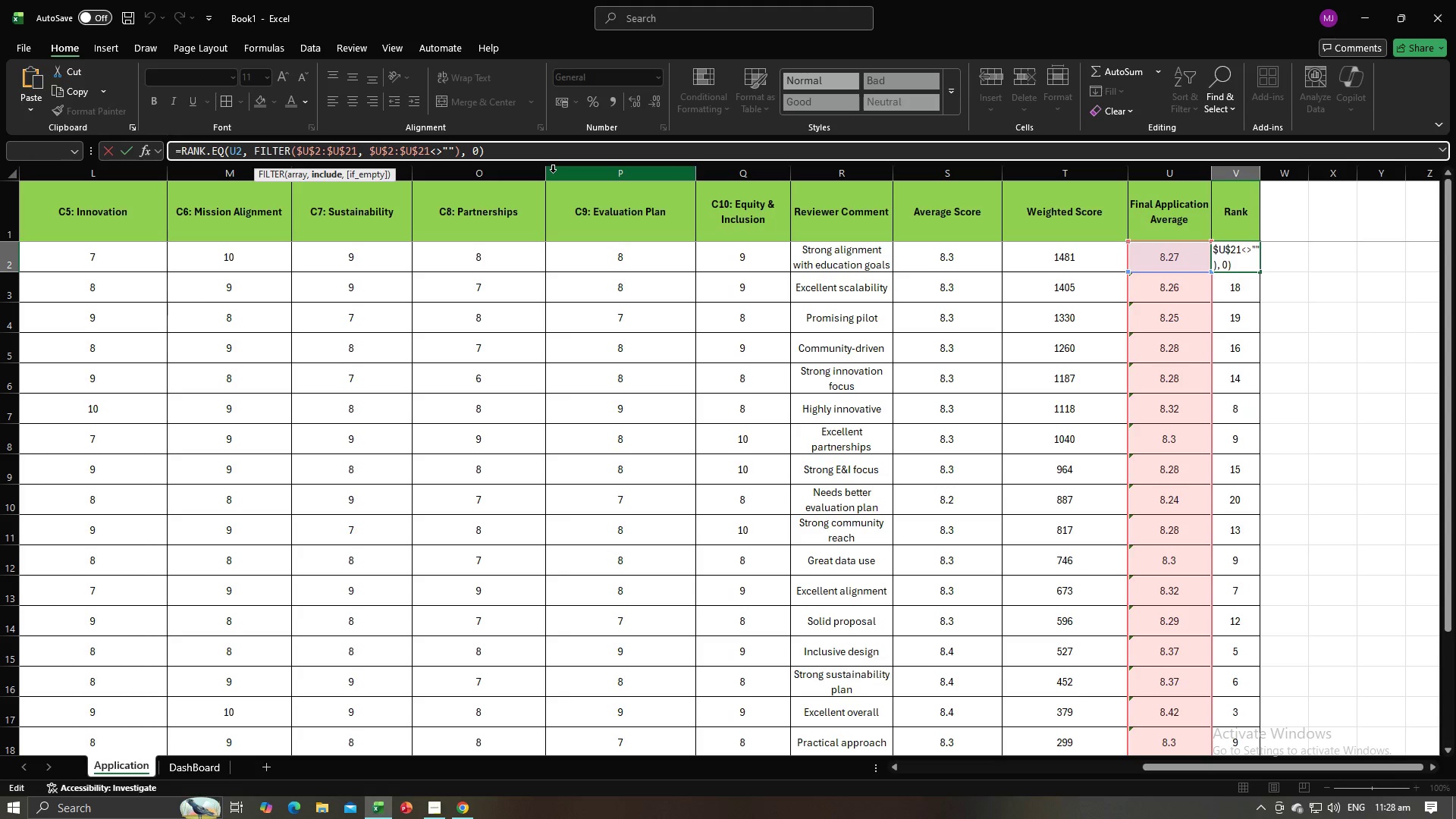 
key(Backspace)
 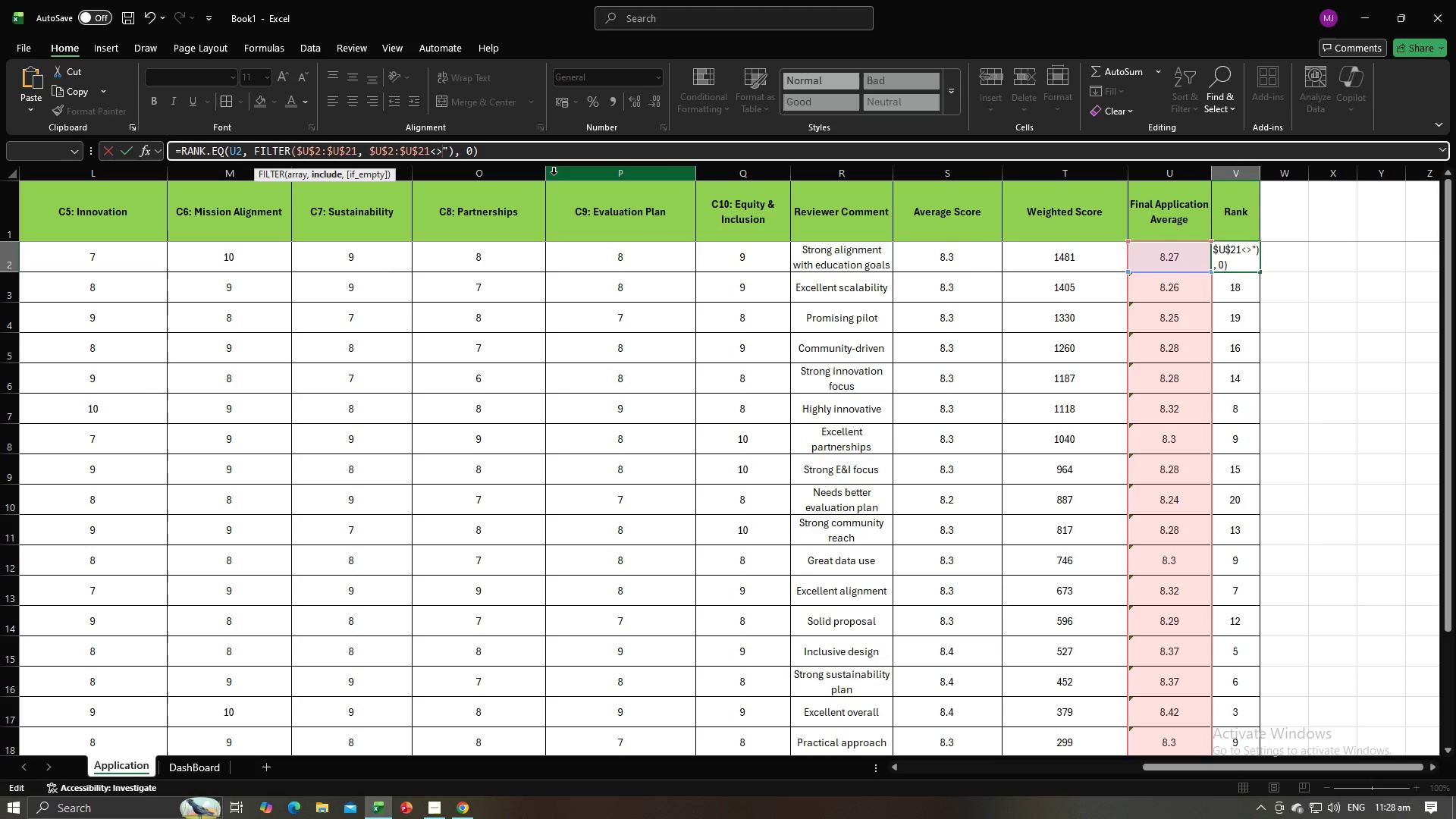 
key(Backspace)
 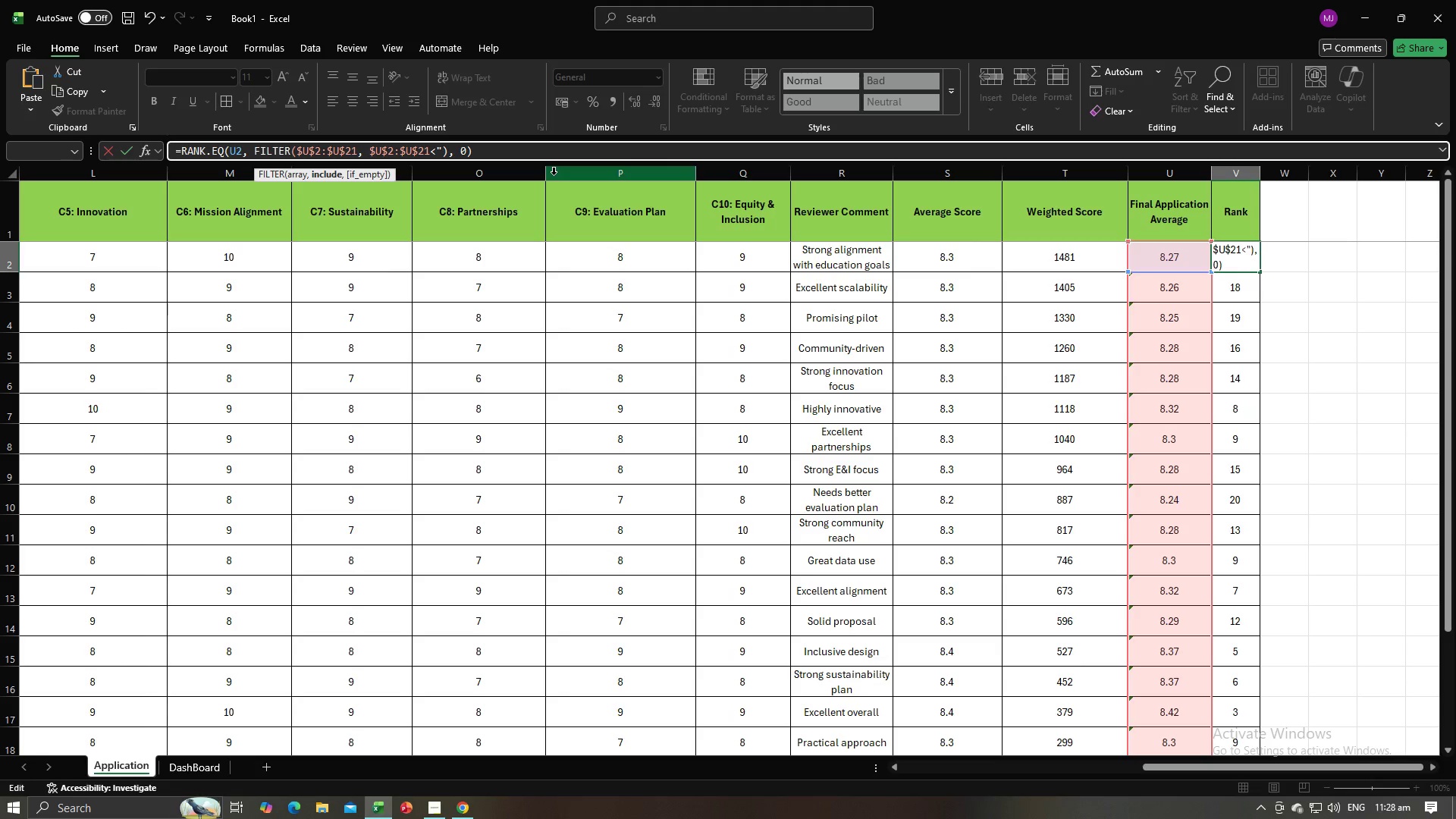 
key(Backspace)
 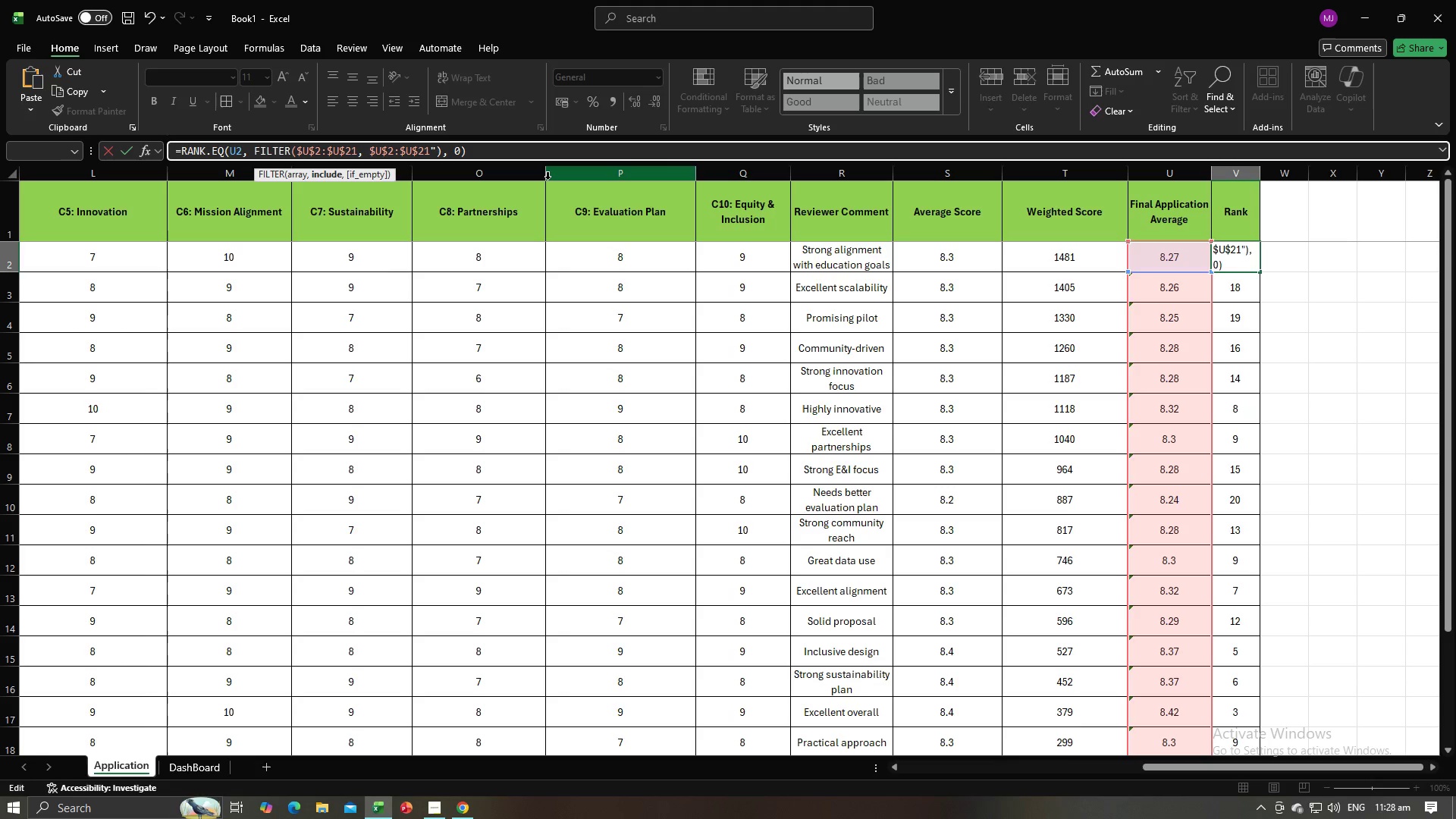 
key(ArrowRight)
 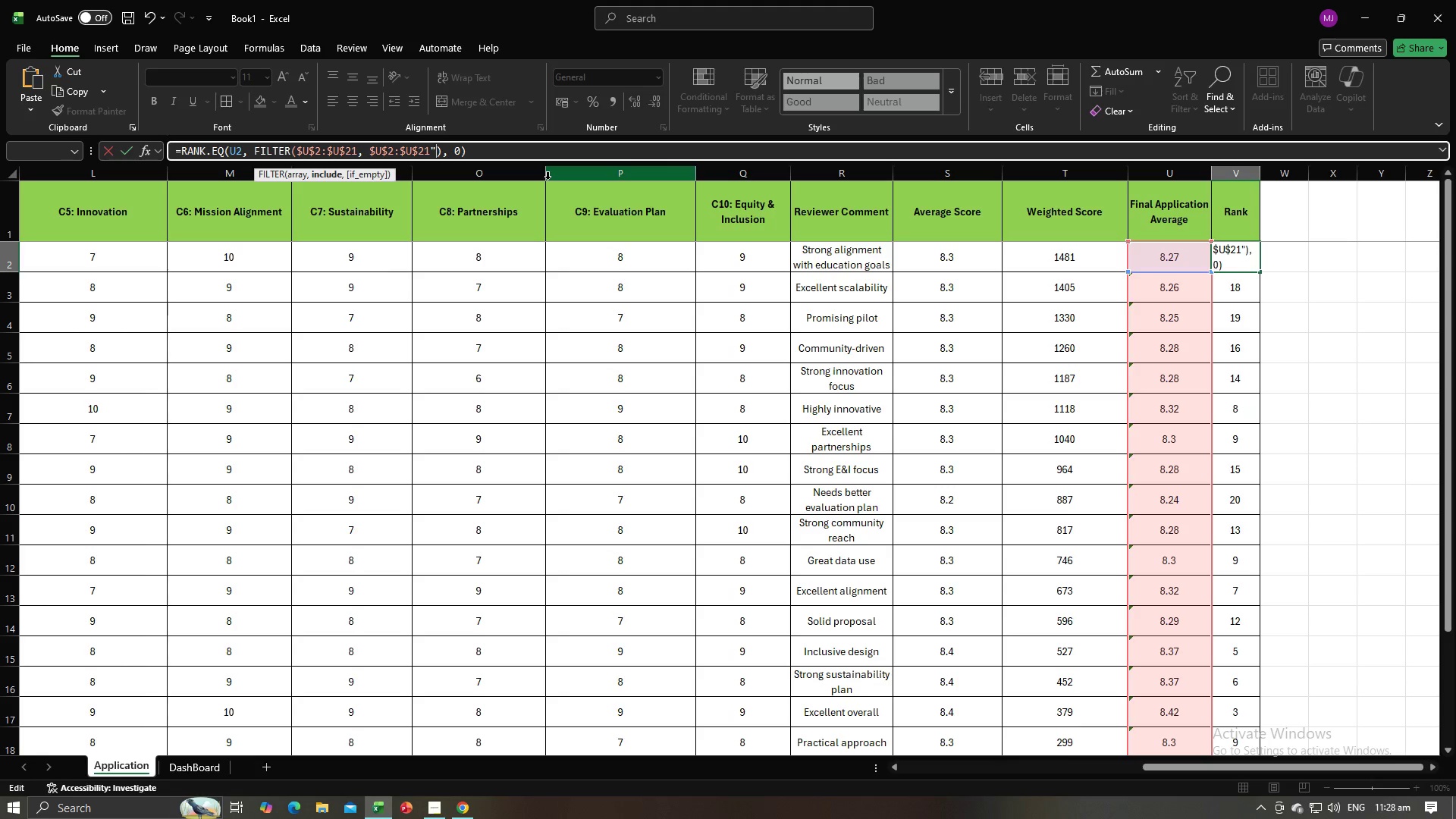 
key(Backspace)
 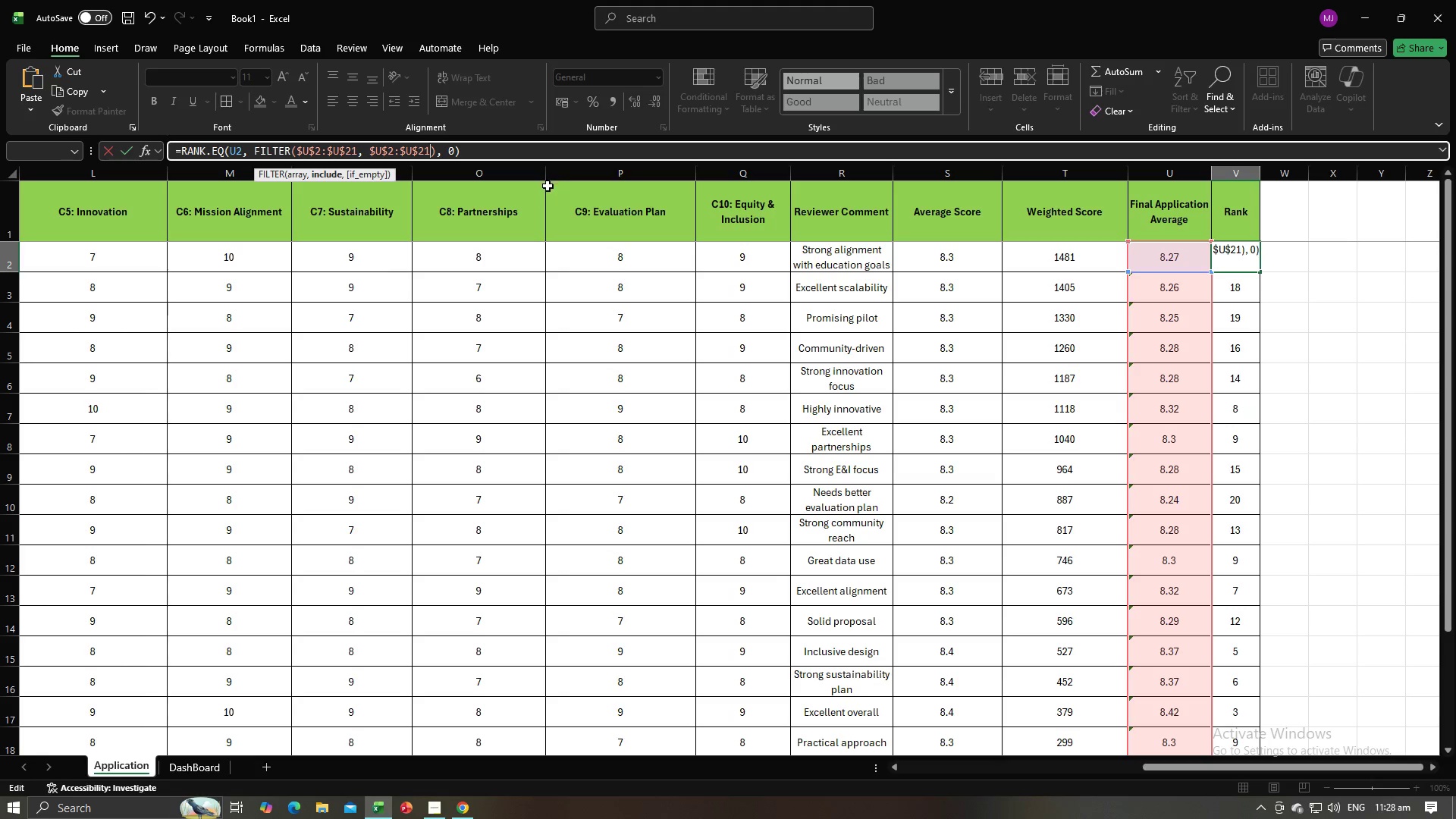 
key(Enter)
 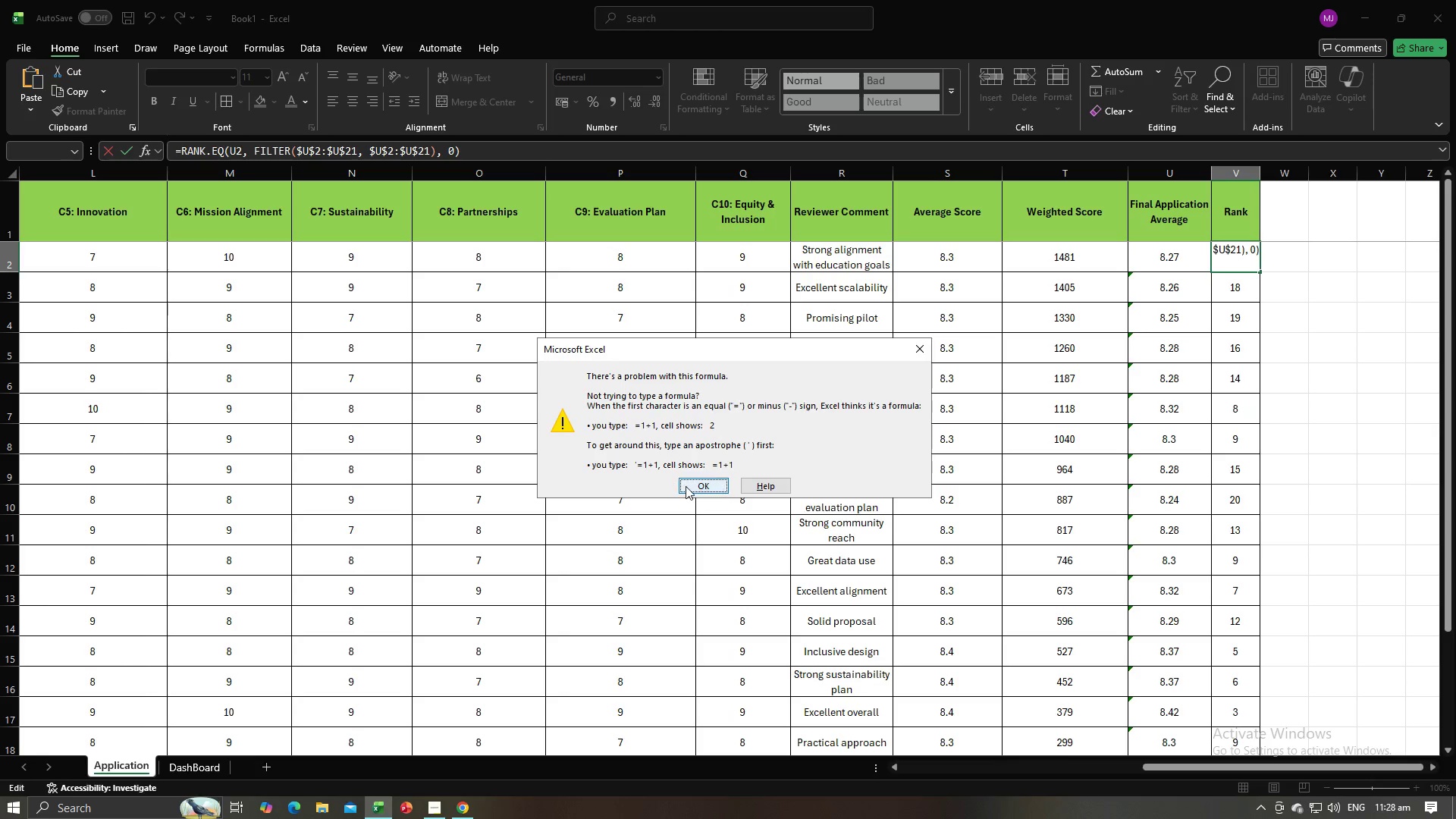 
left_click([687, 487])
 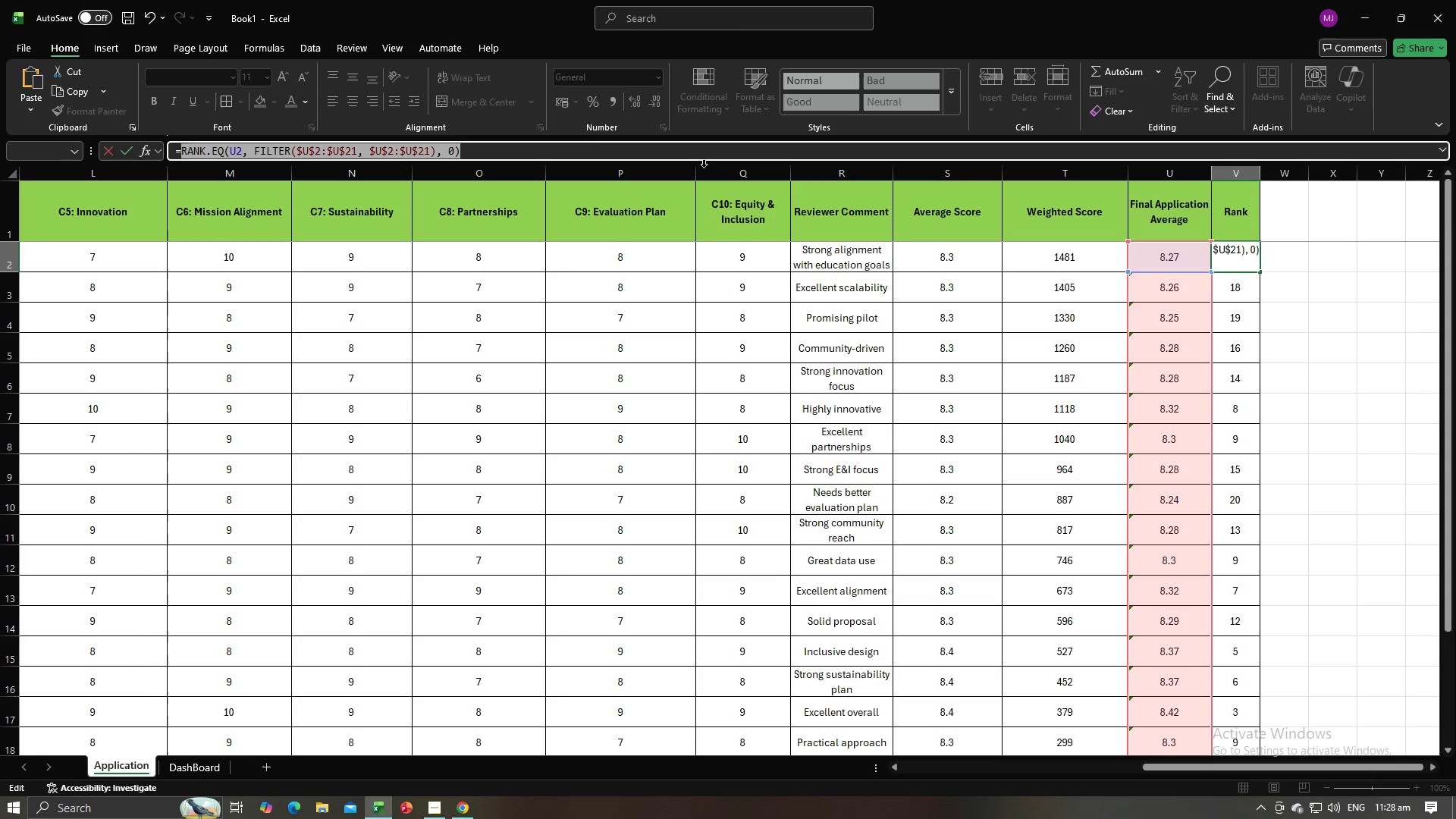 
left_click_drag(start_coordinate=[555, 155], to_coordinate=[141, 133])
 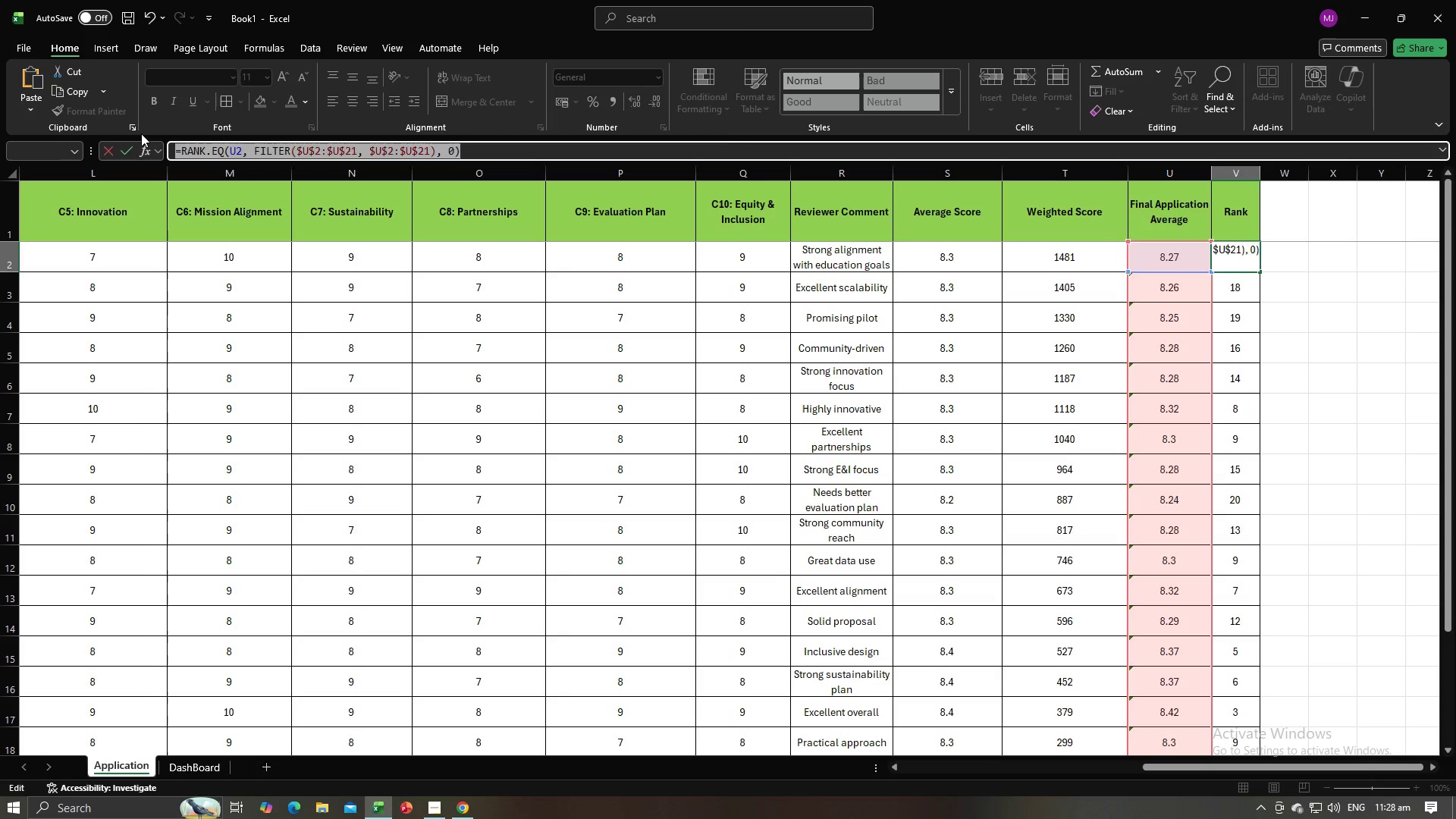 
key(Backspace)
 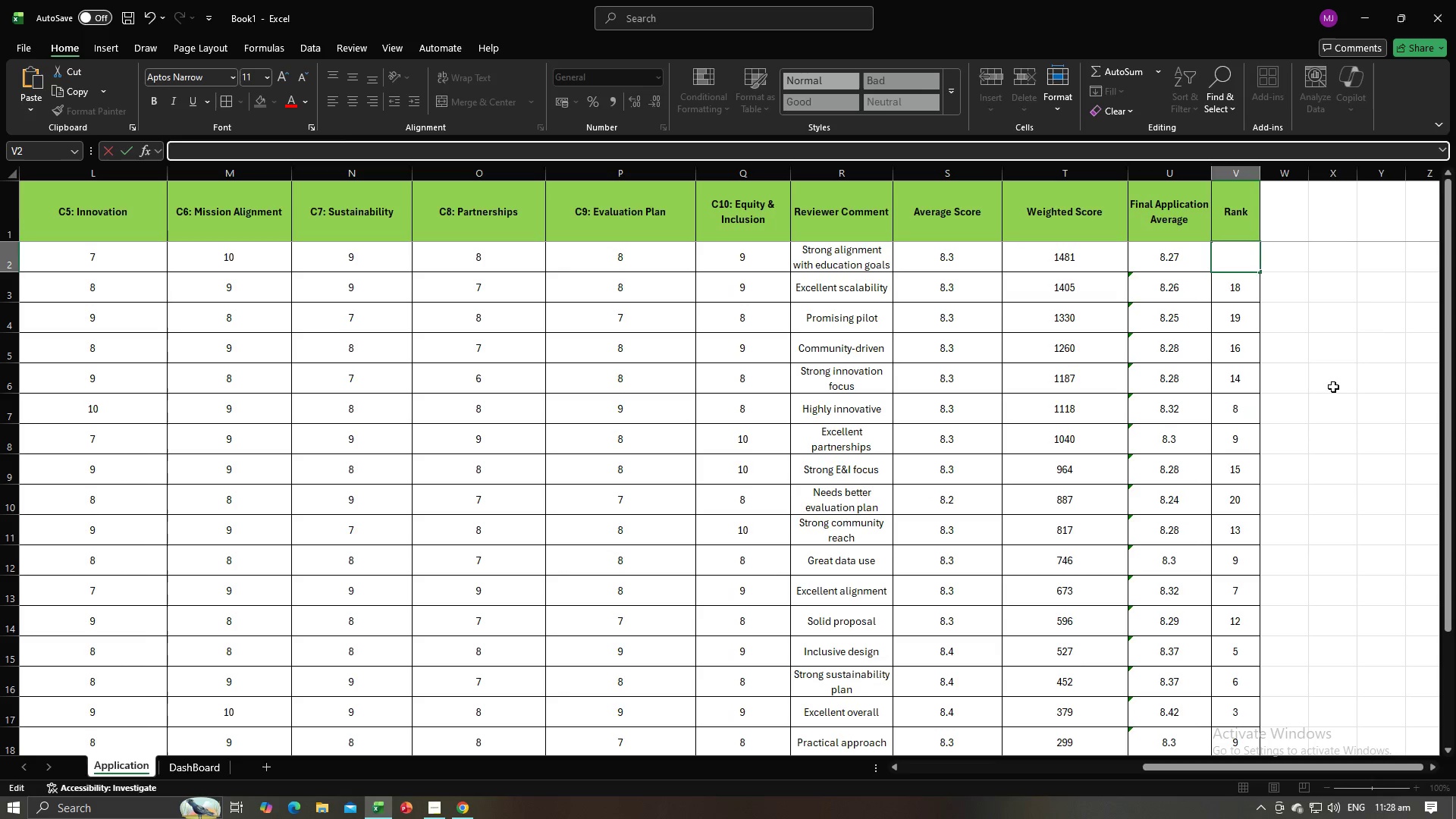 
left_click([1333, 387])
 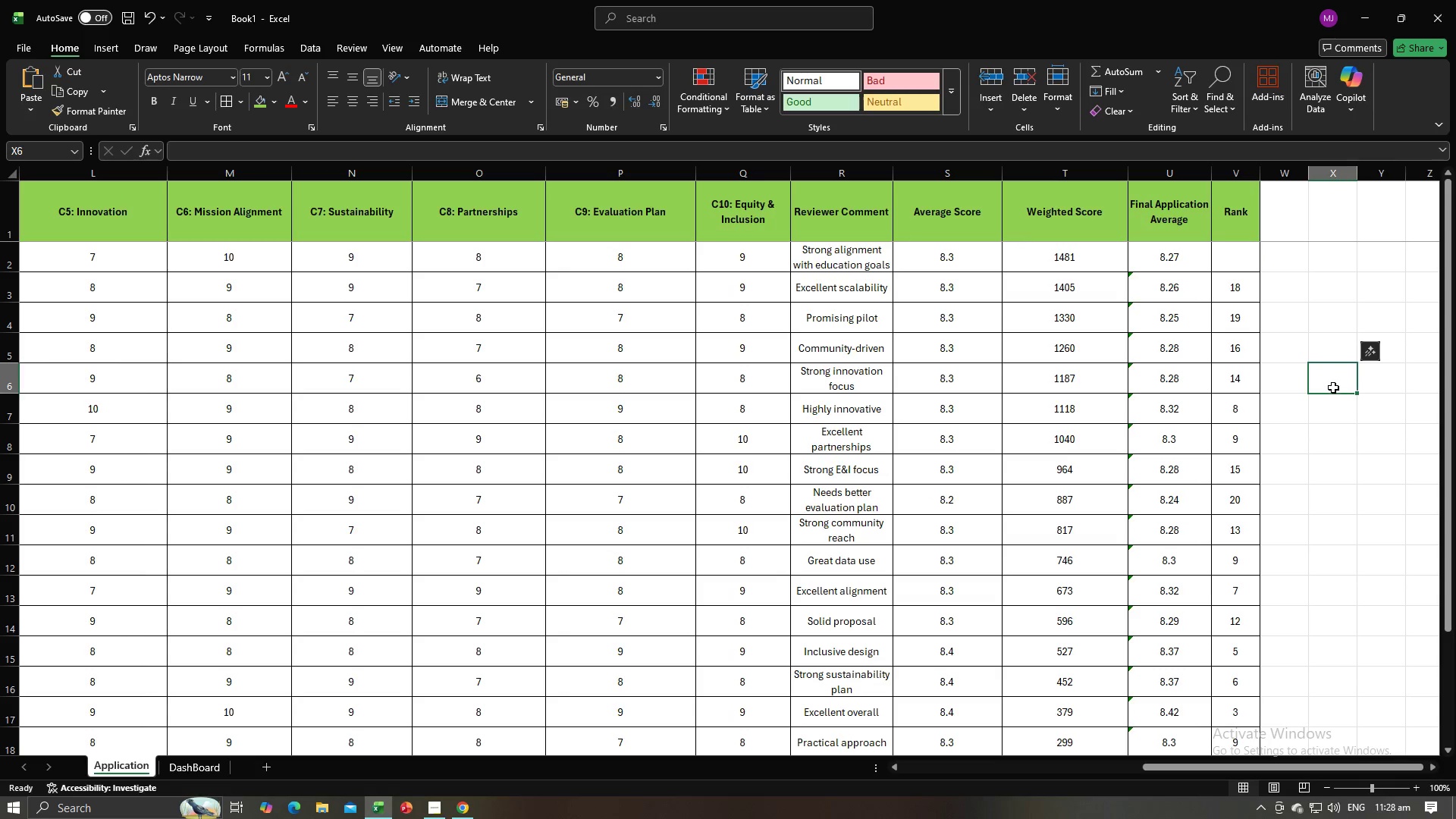 
key(Alt+AltLeft)
 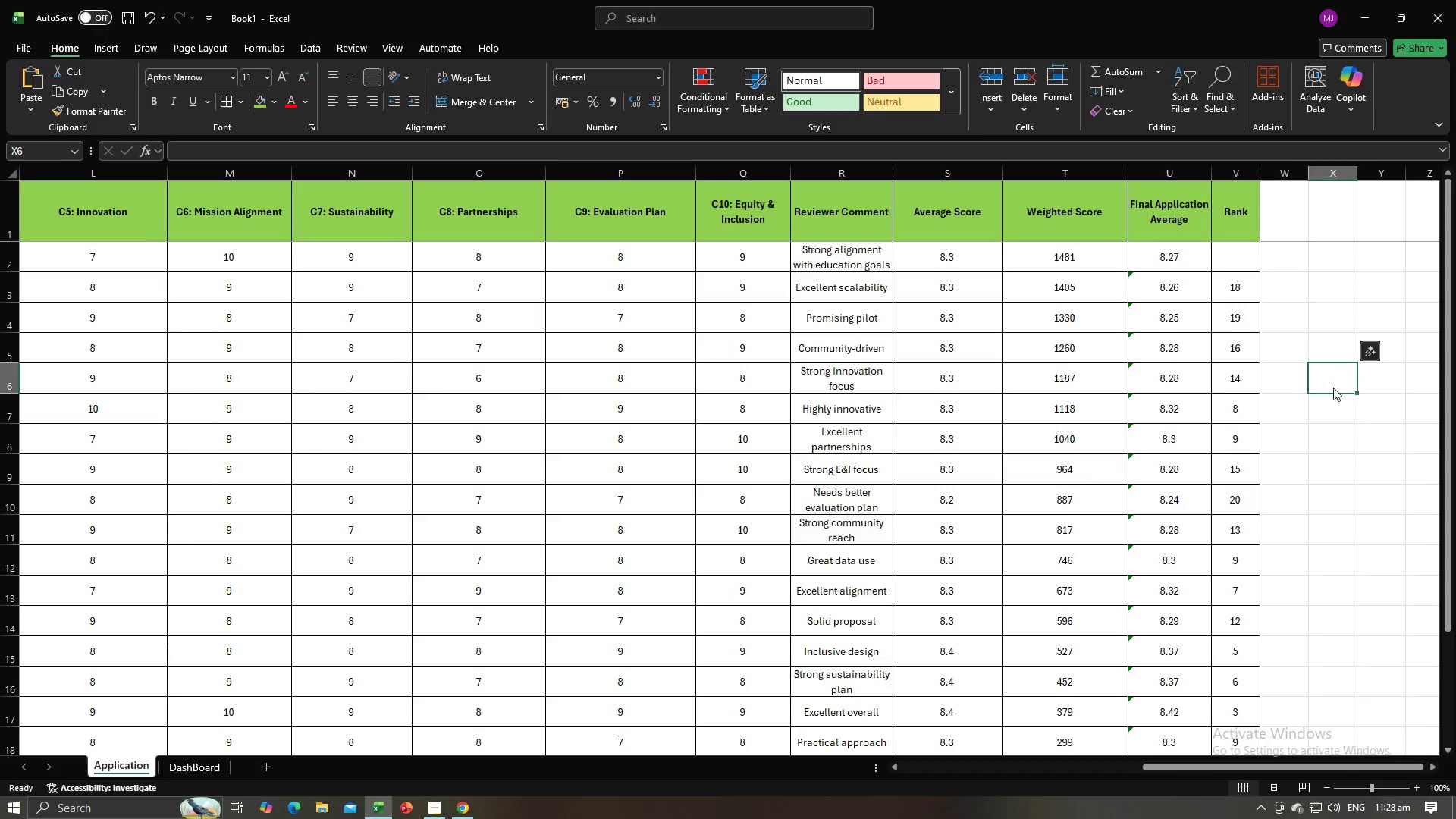 
key(Alt+Tab)
 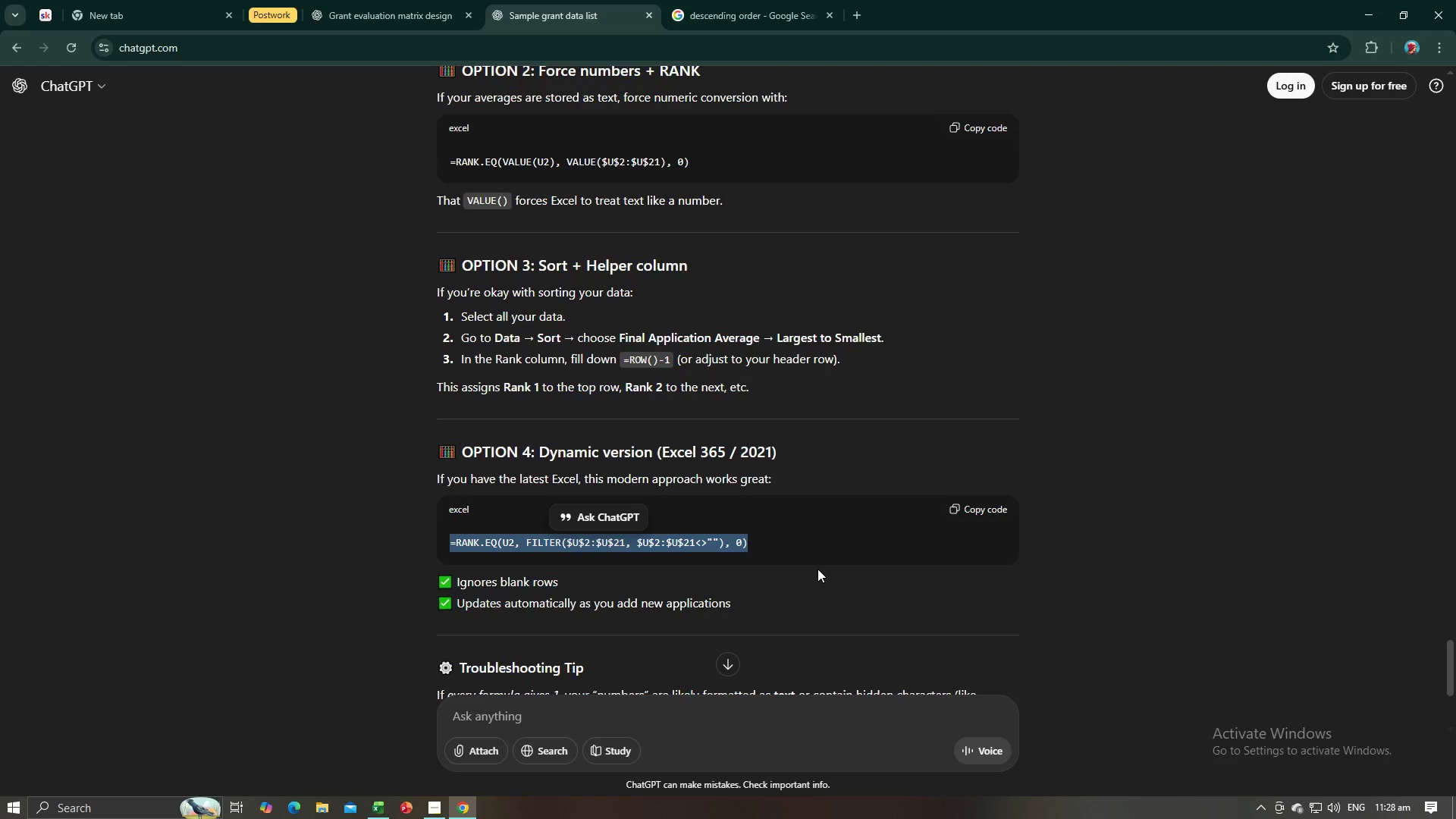 
scroll: coordinate [819, 568], scroll_direction: down, amount: 5.0
 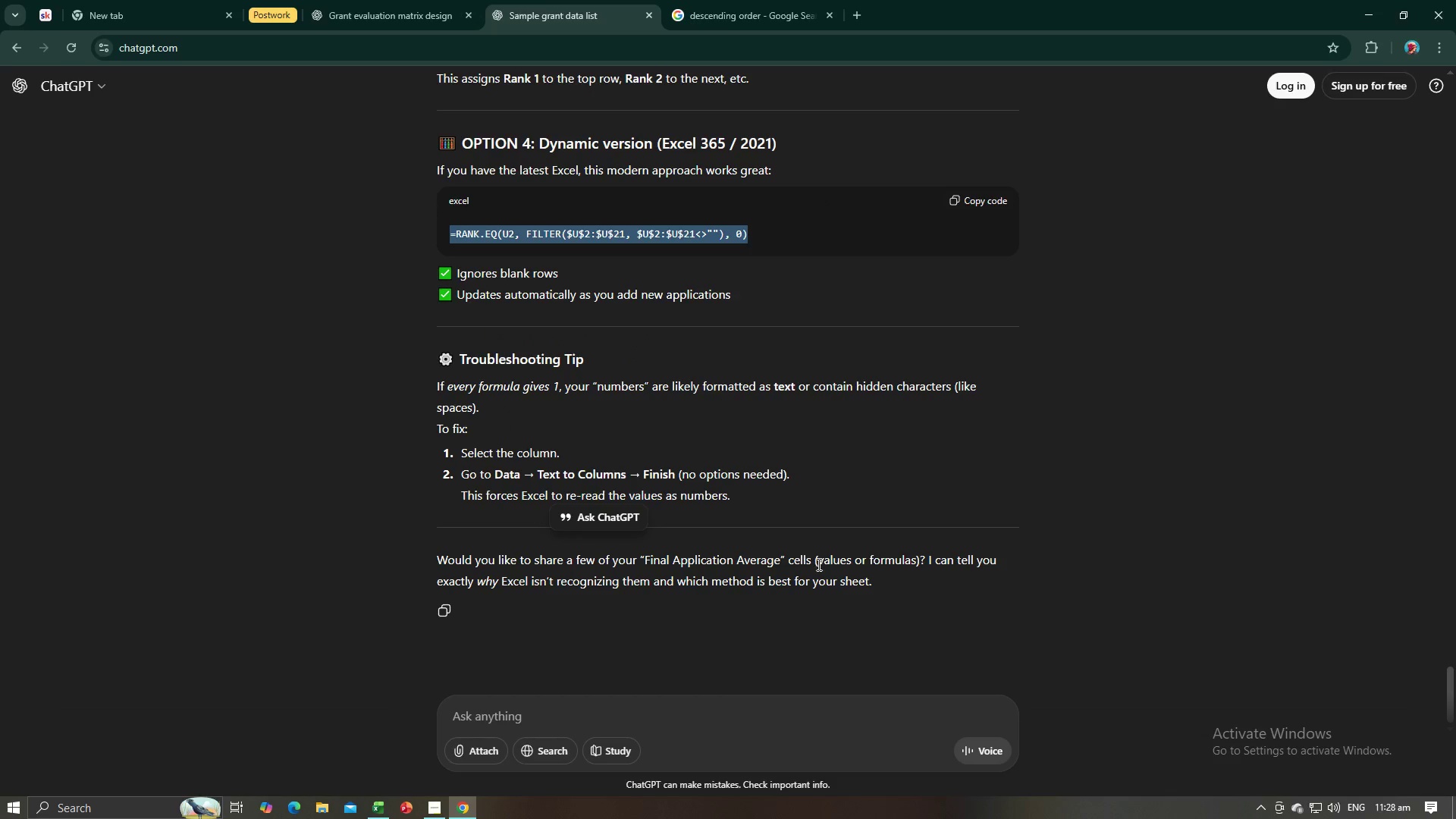 
scroll: coordinate [834, 529], scroll_direction: up, amount: 10.0
 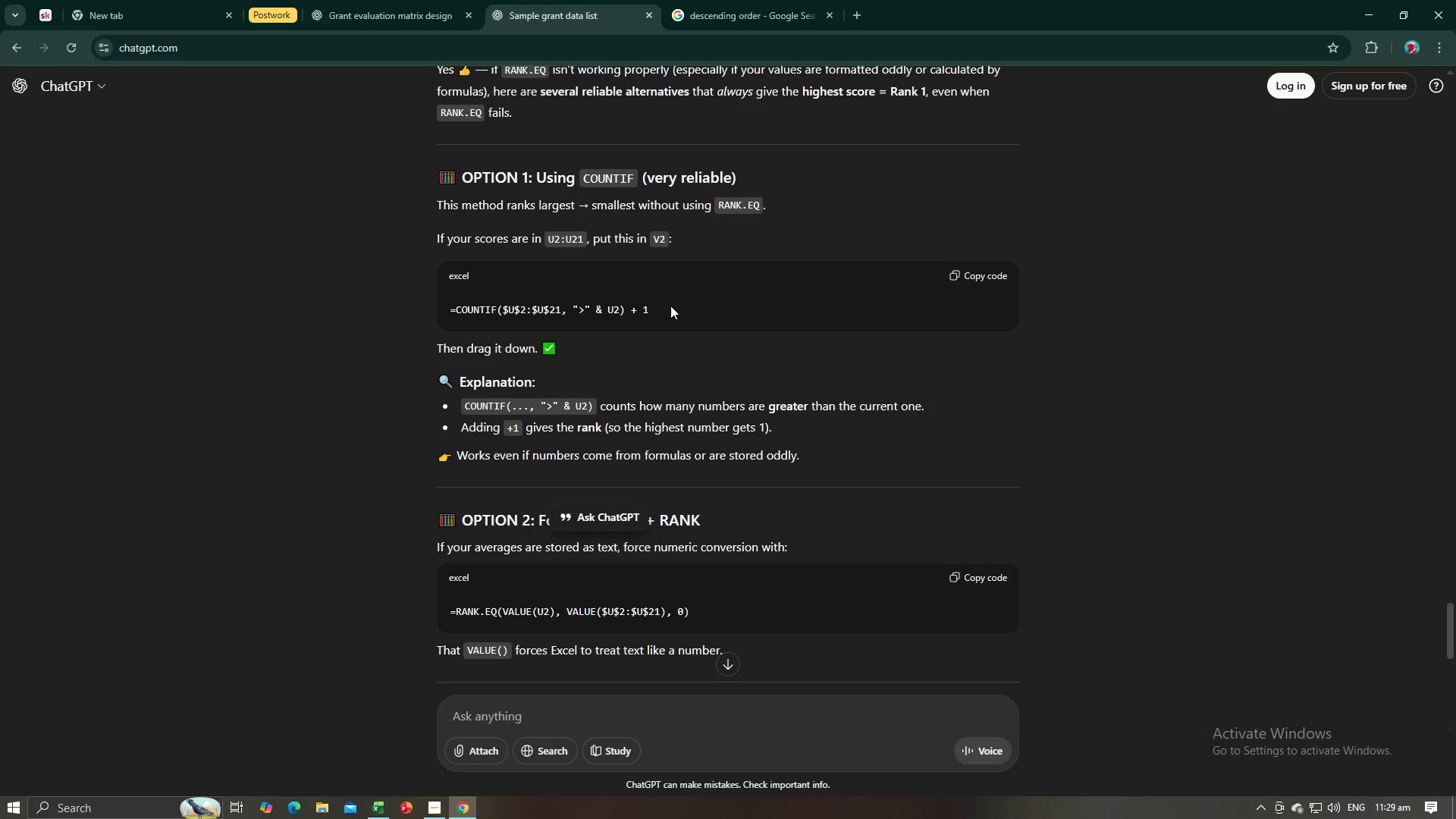 
wait(6.72)
 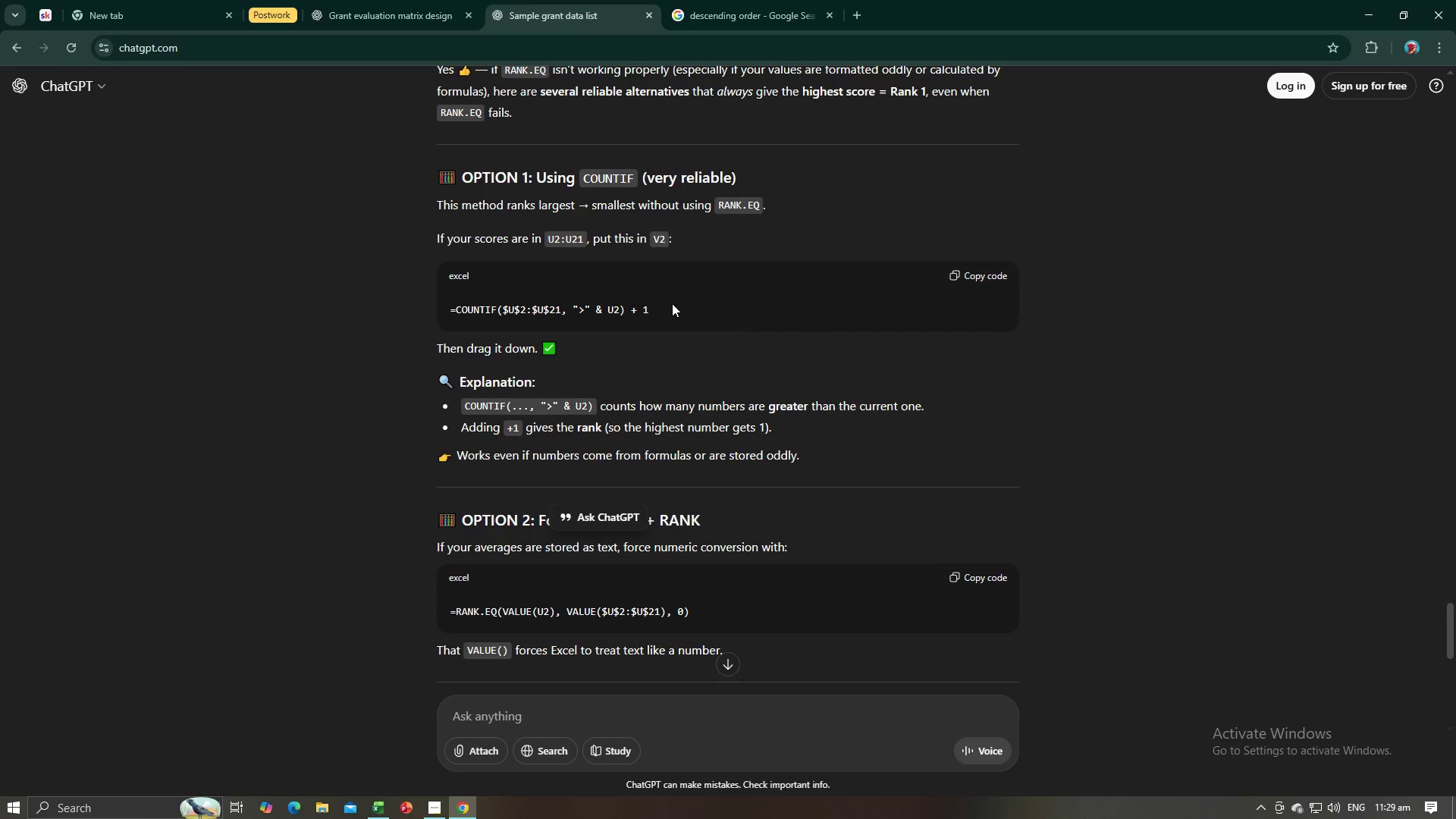 
left_click_drag(start_coordinate=[667, 309], to_coordinate=[444, 298])